 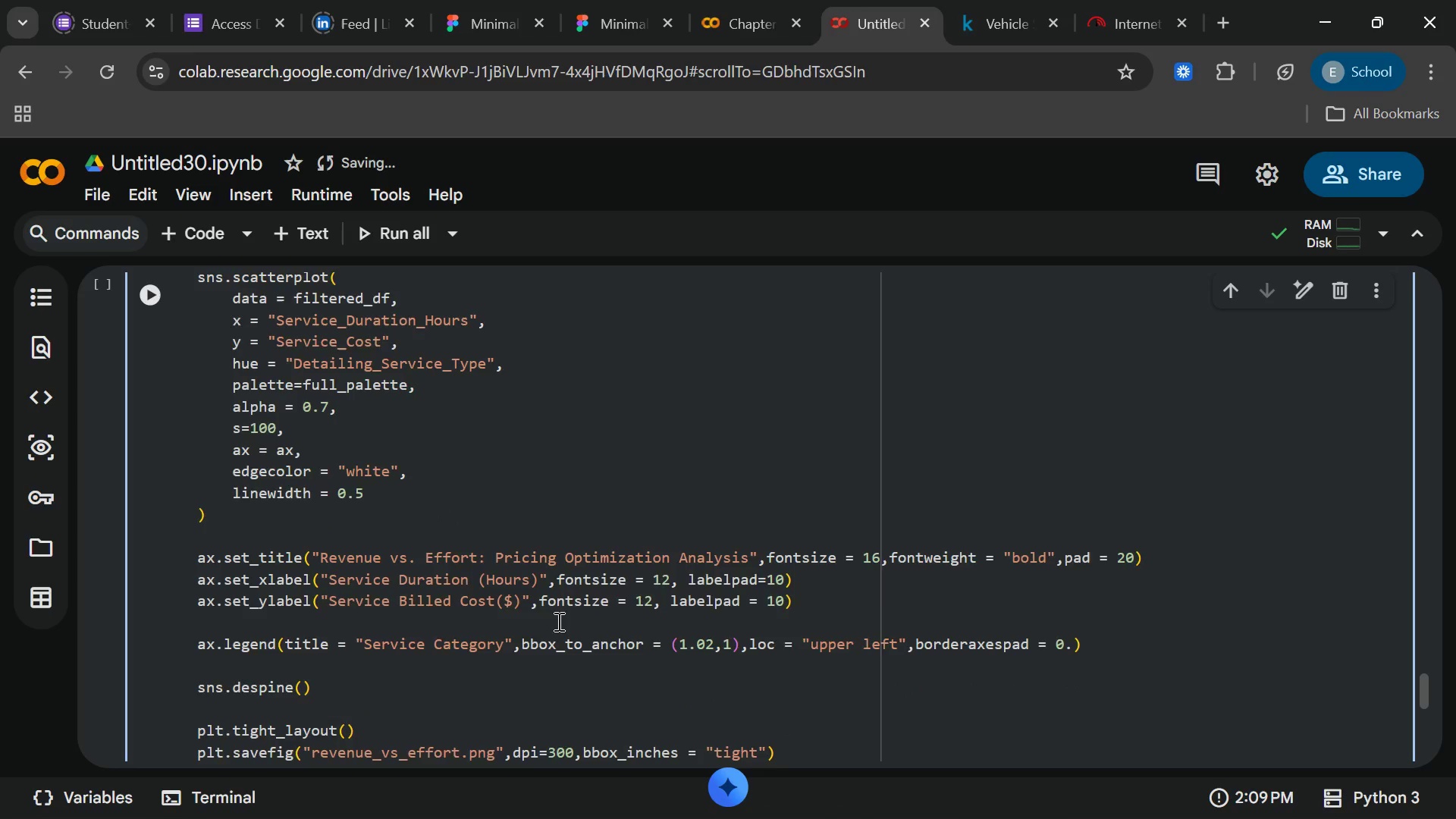 
left_click([285, 234])
 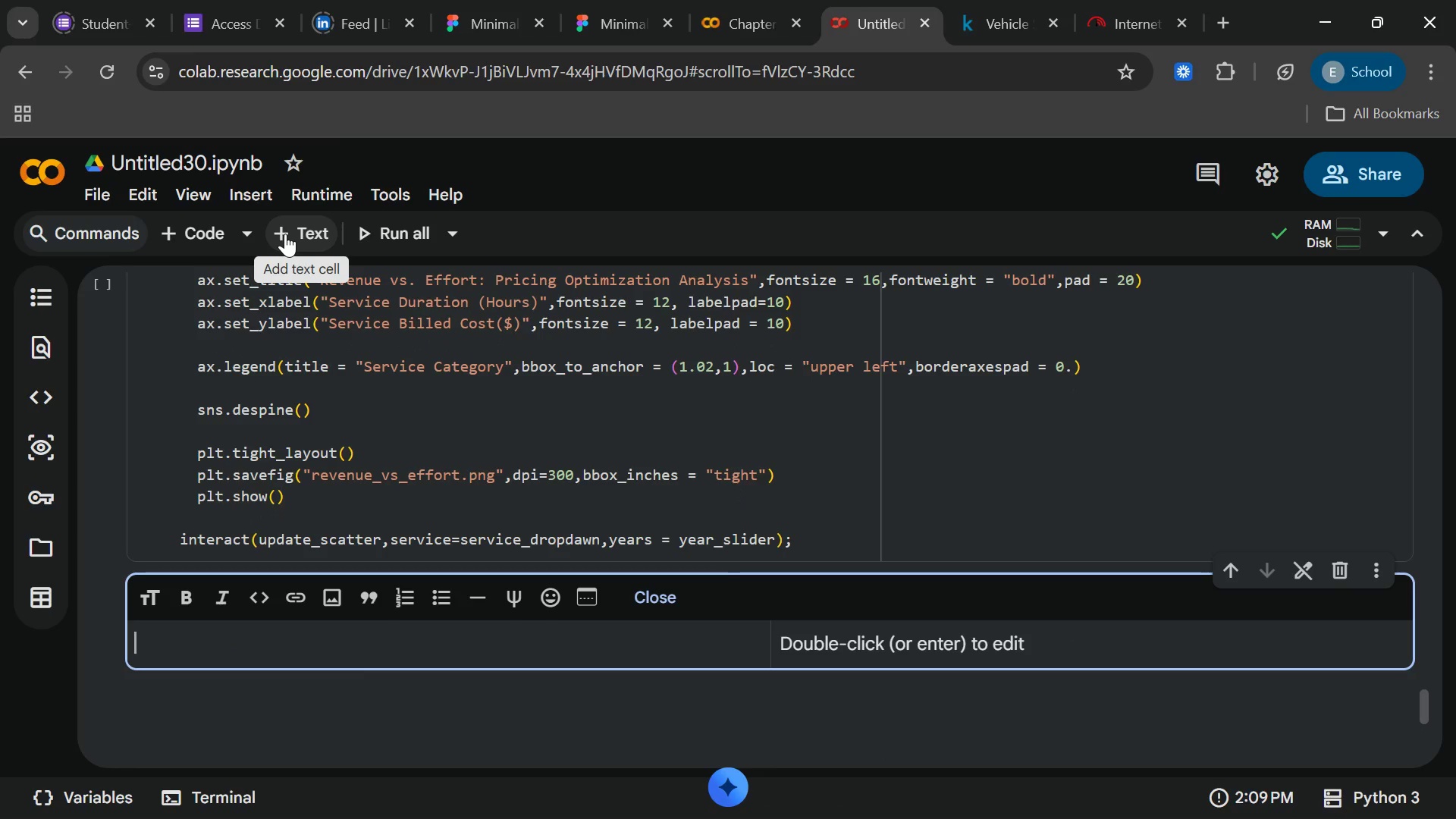 
wait(5.91)
 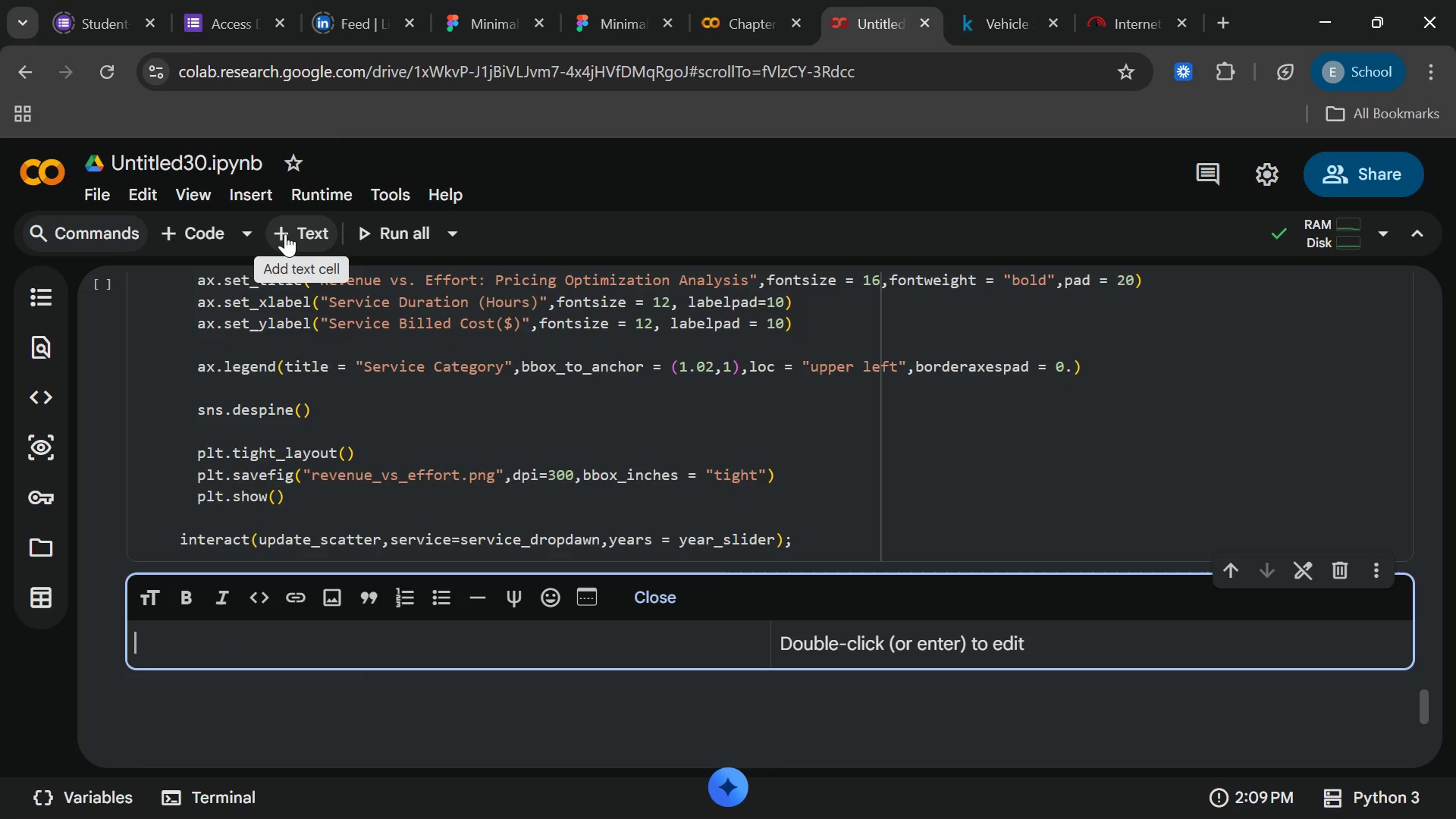 
type(###Interpreattion)
 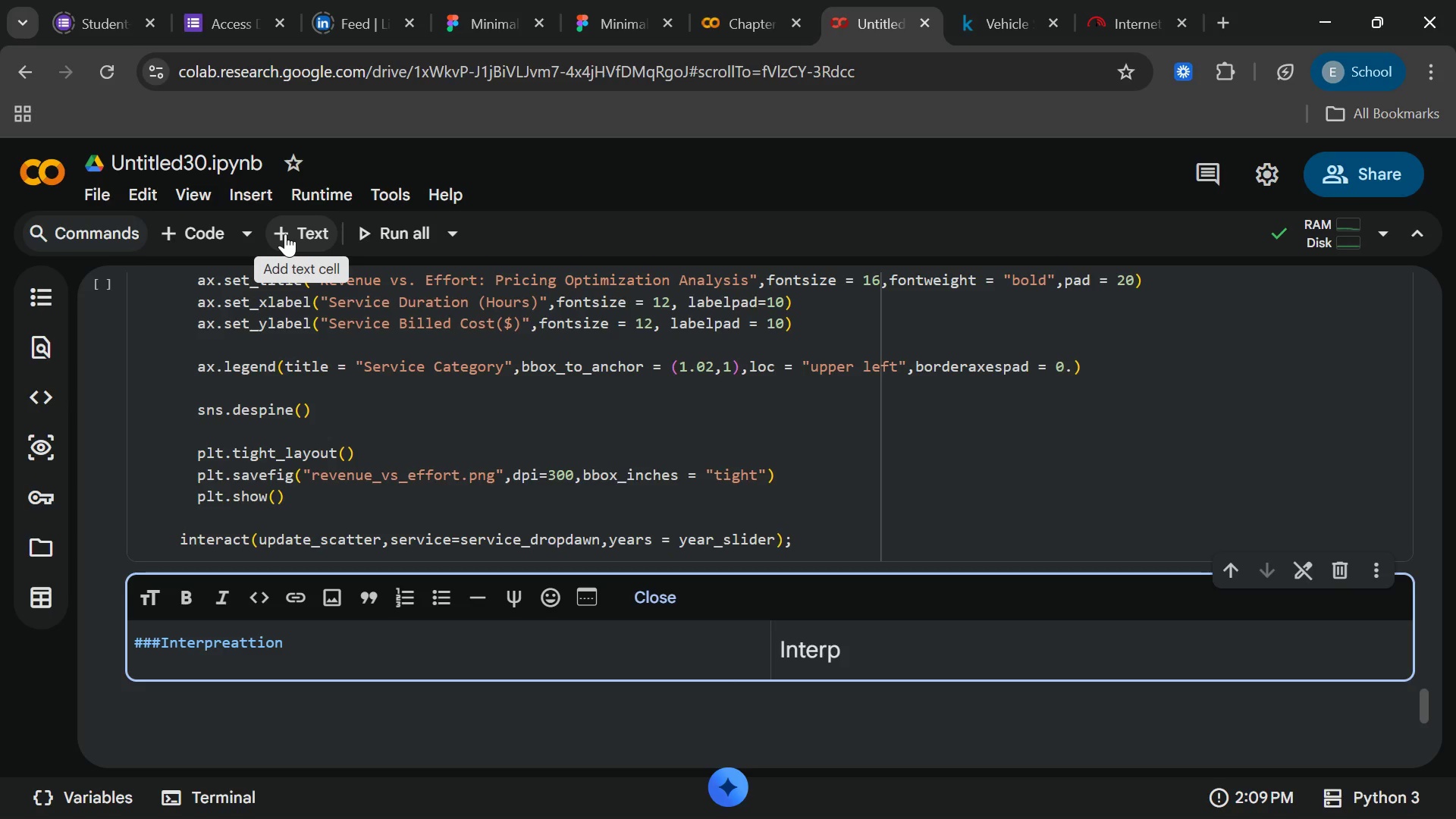 